 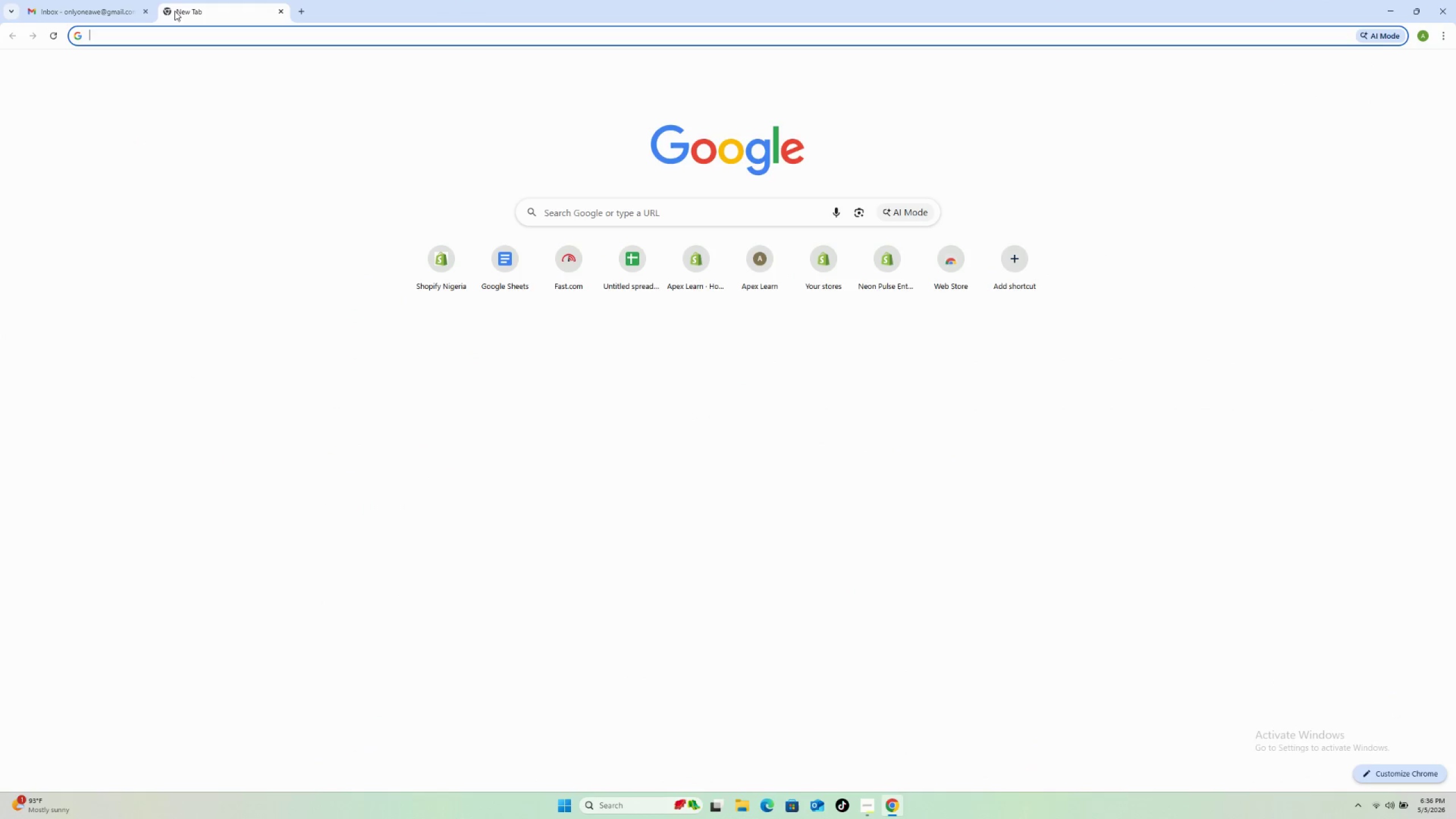 
left_click([502, 262])
 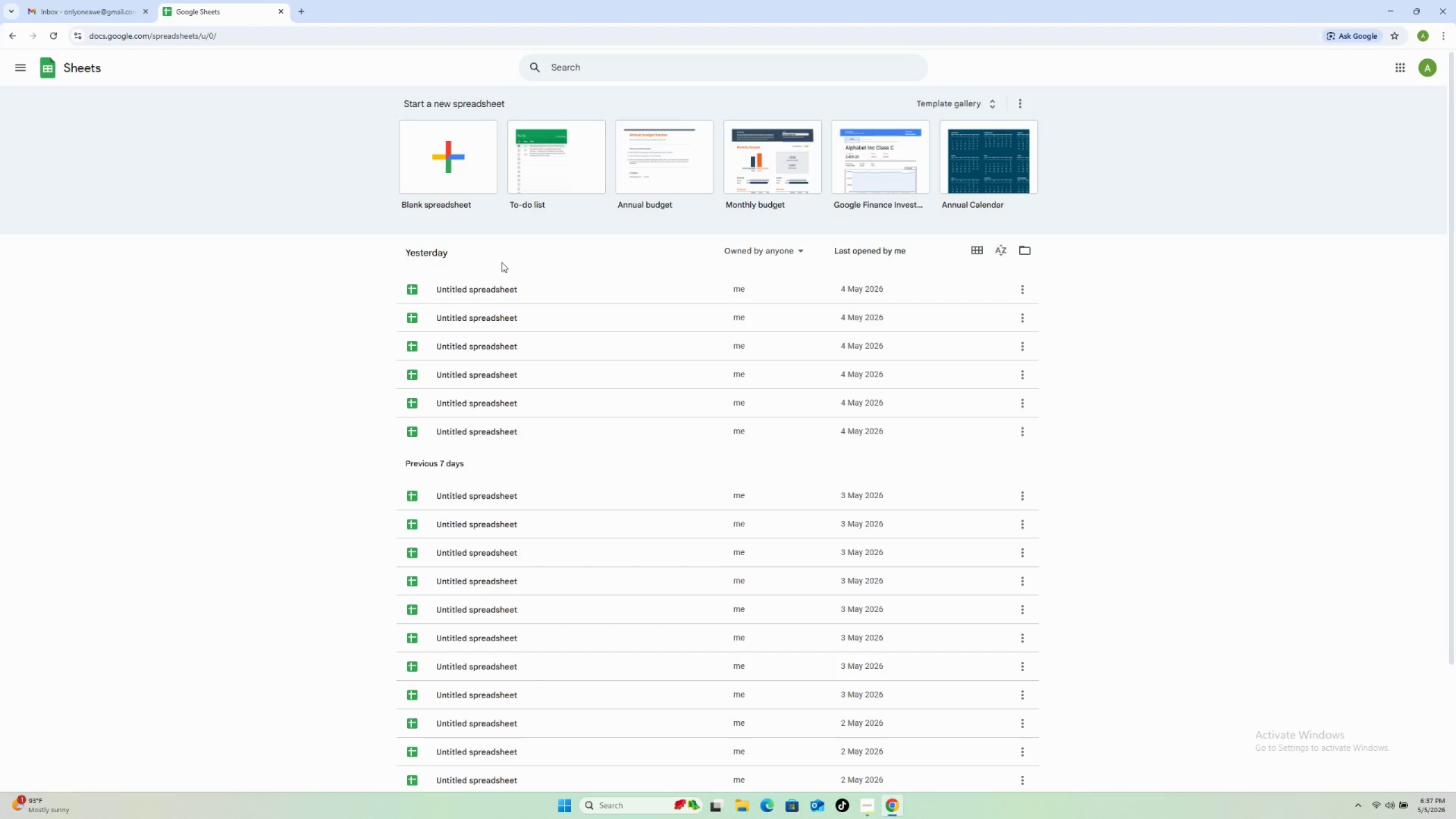 
wait(94.2)
 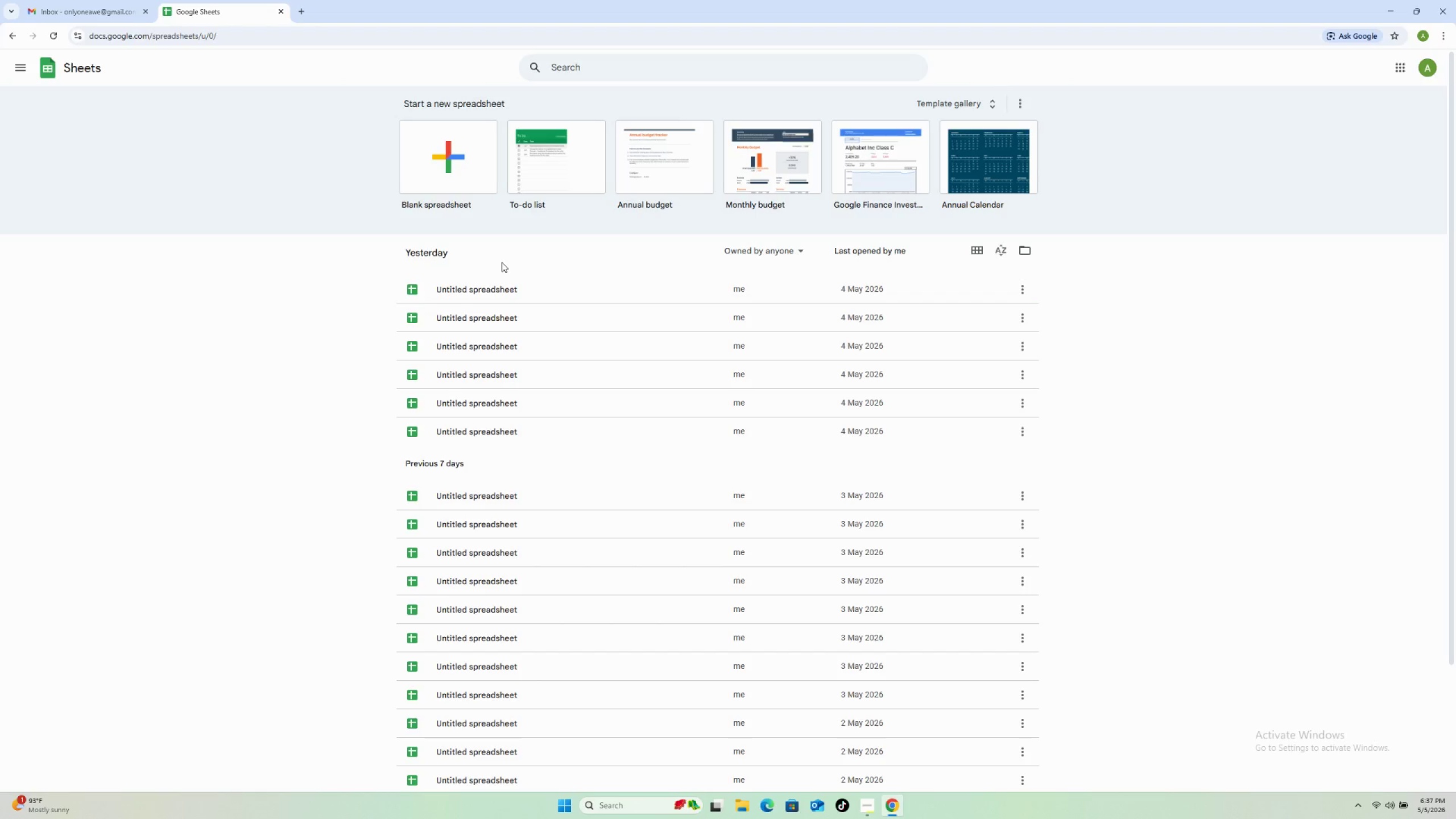 
left_click([461, 187])
 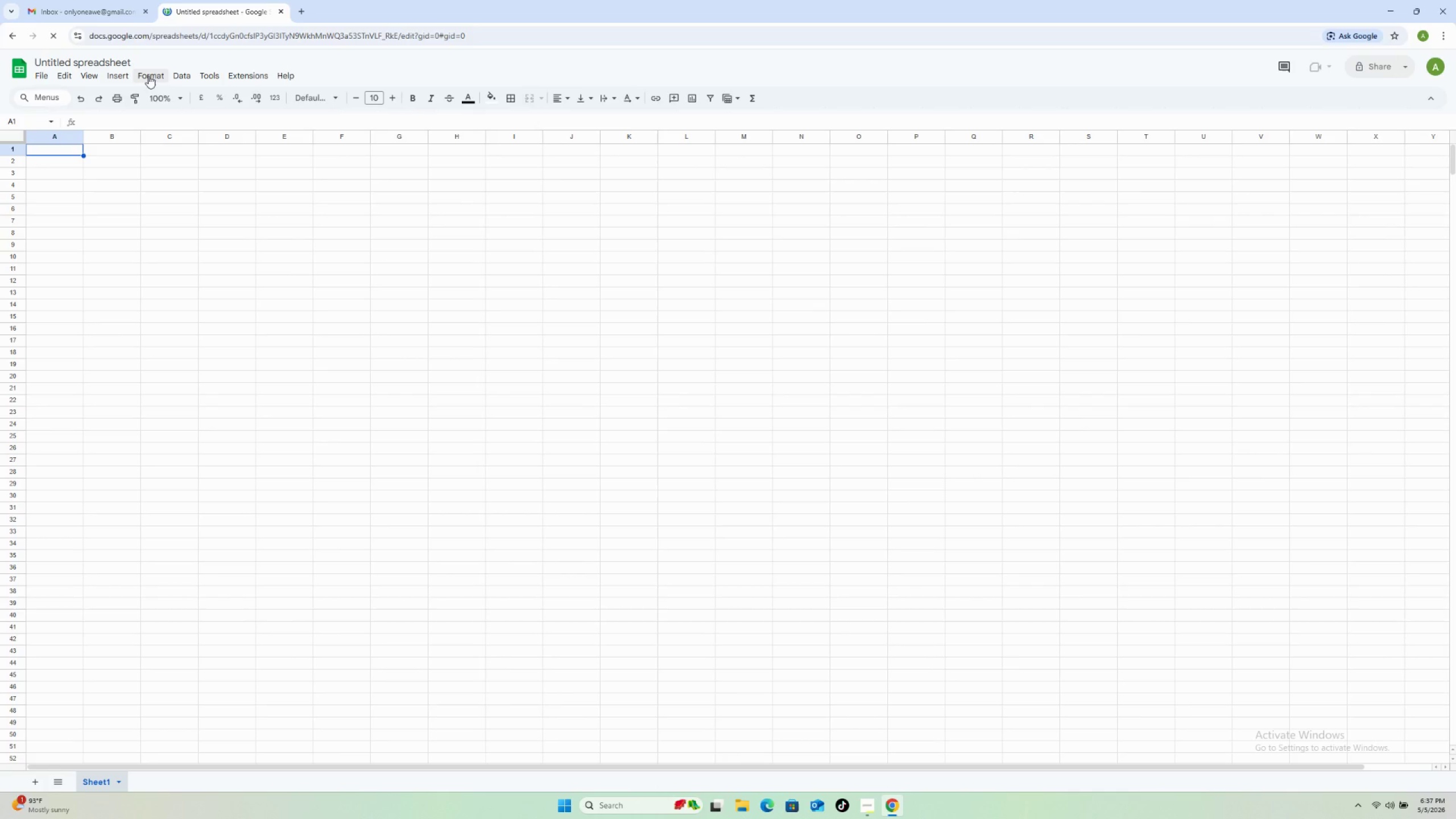 
wait(6.23)
 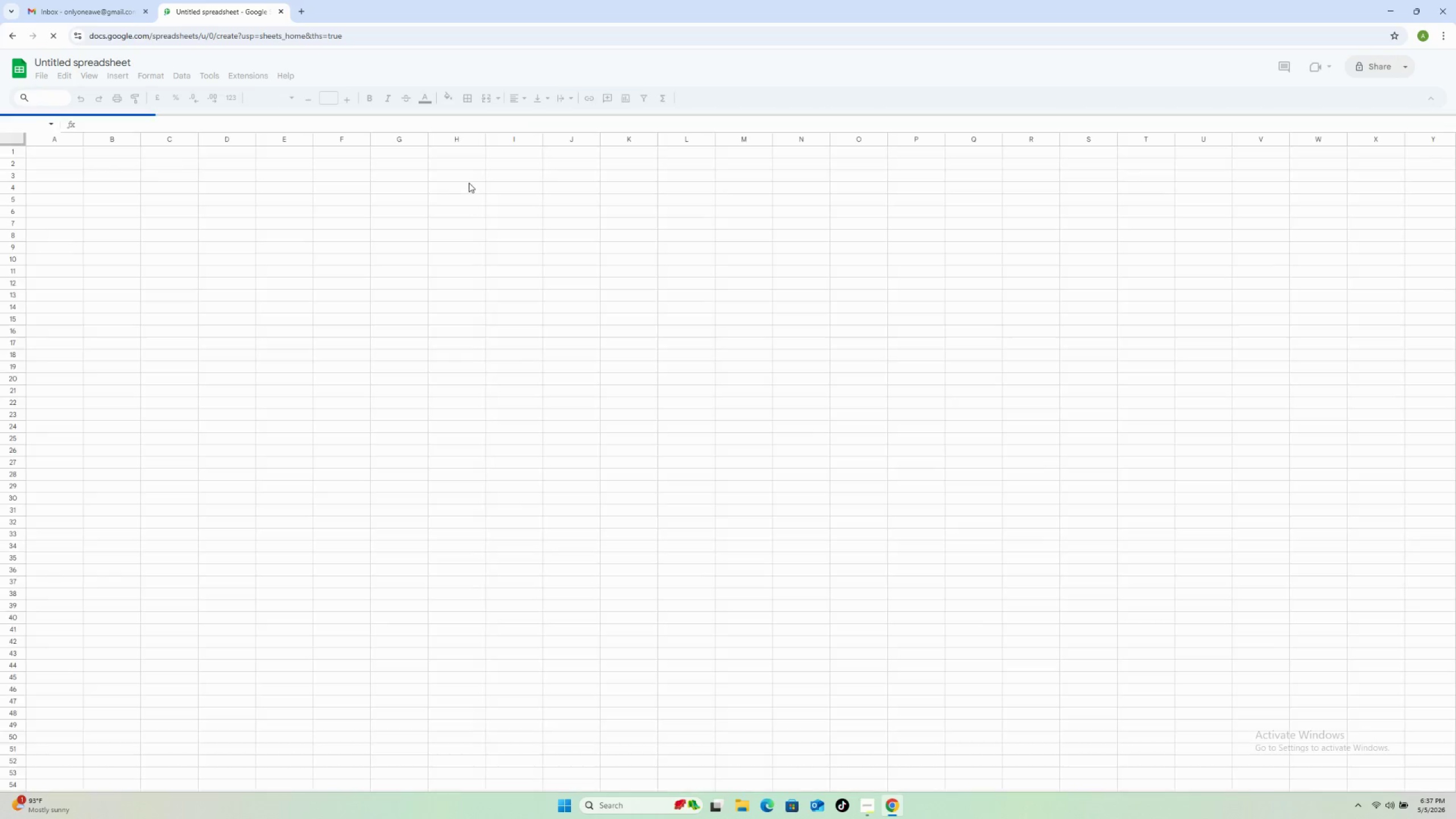 
left_click([42, 71])
 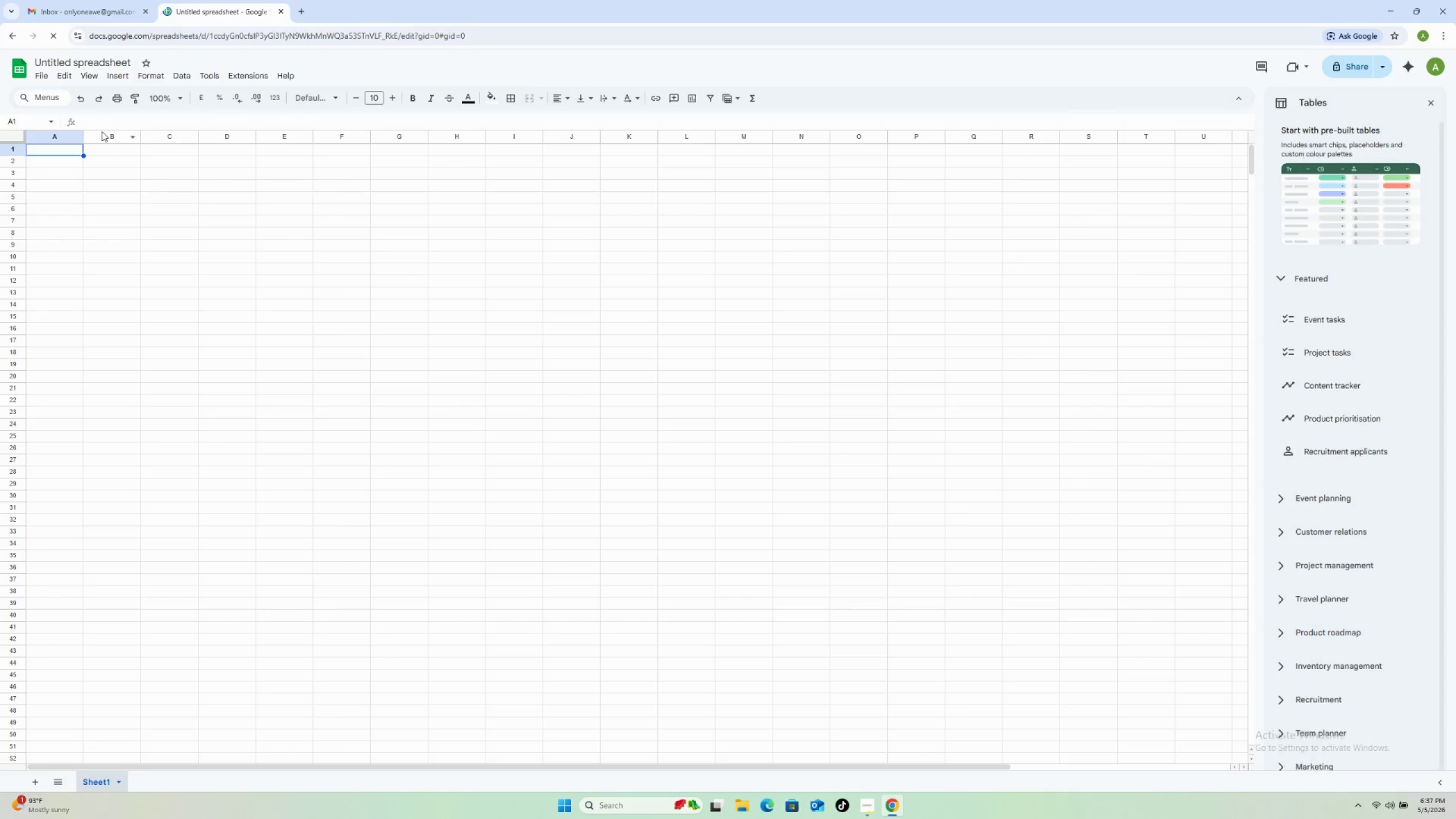 
left_click([48, 73])
 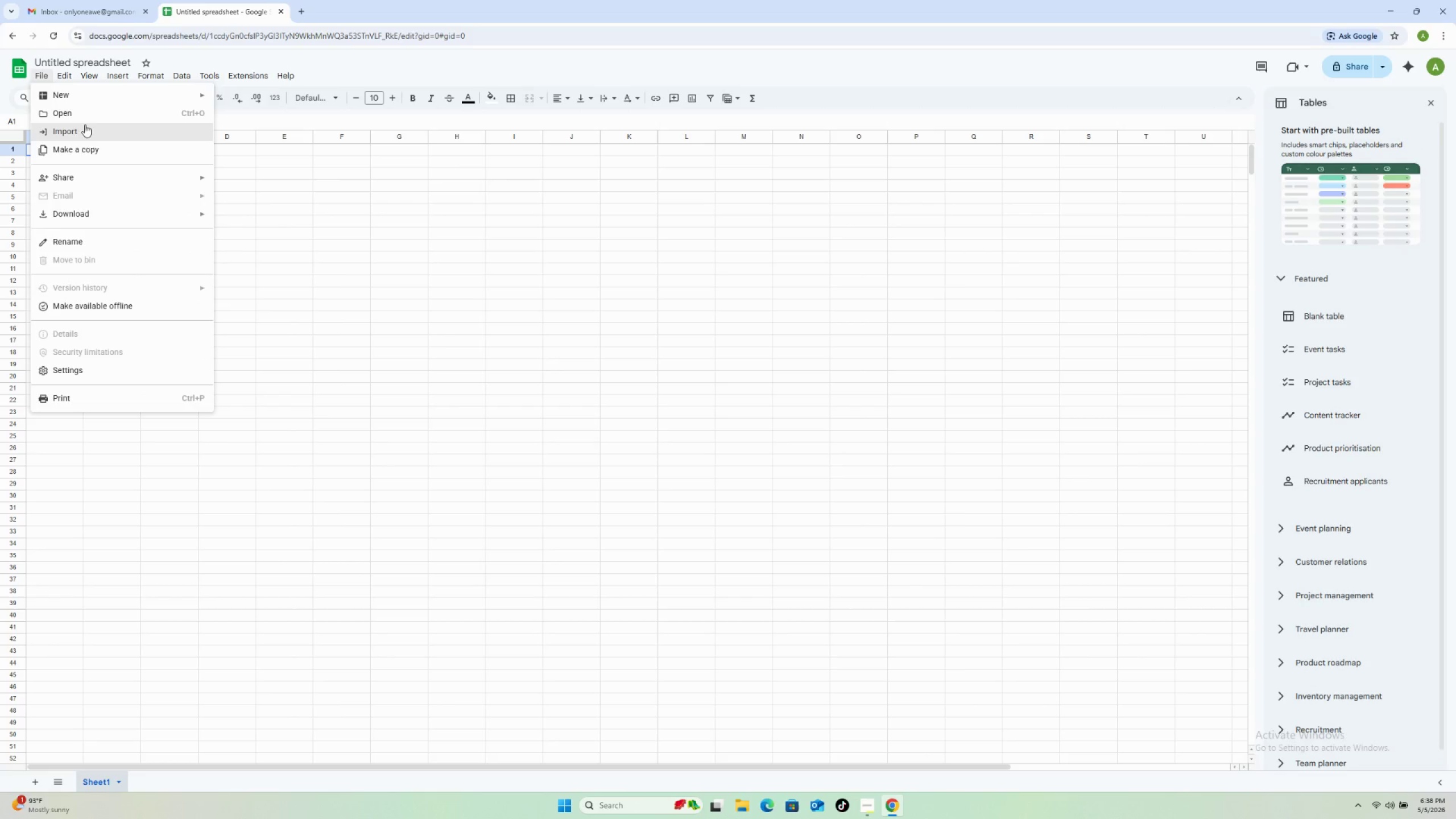 
left_click([86, 131])
 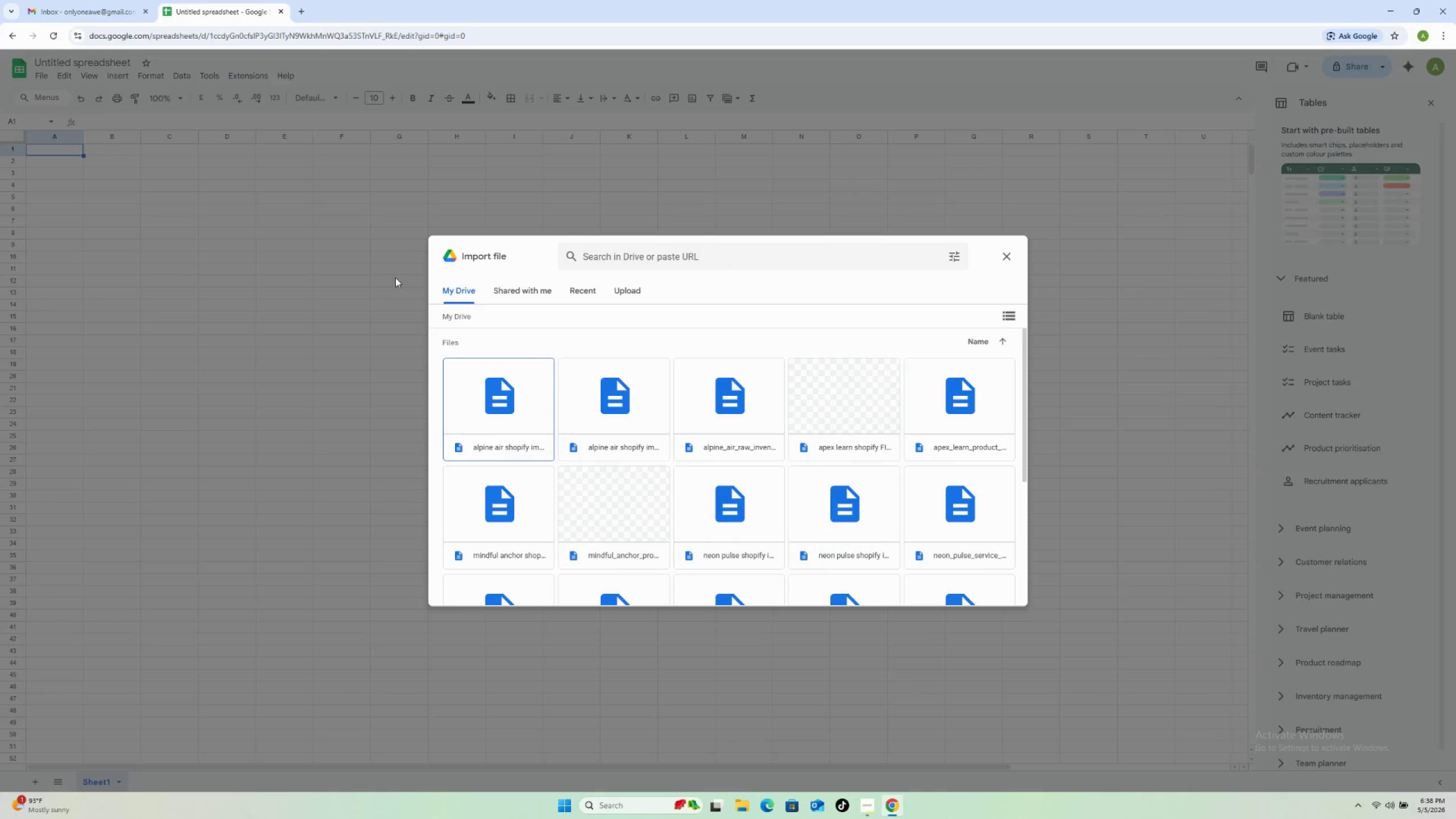 
wait(5.39)
 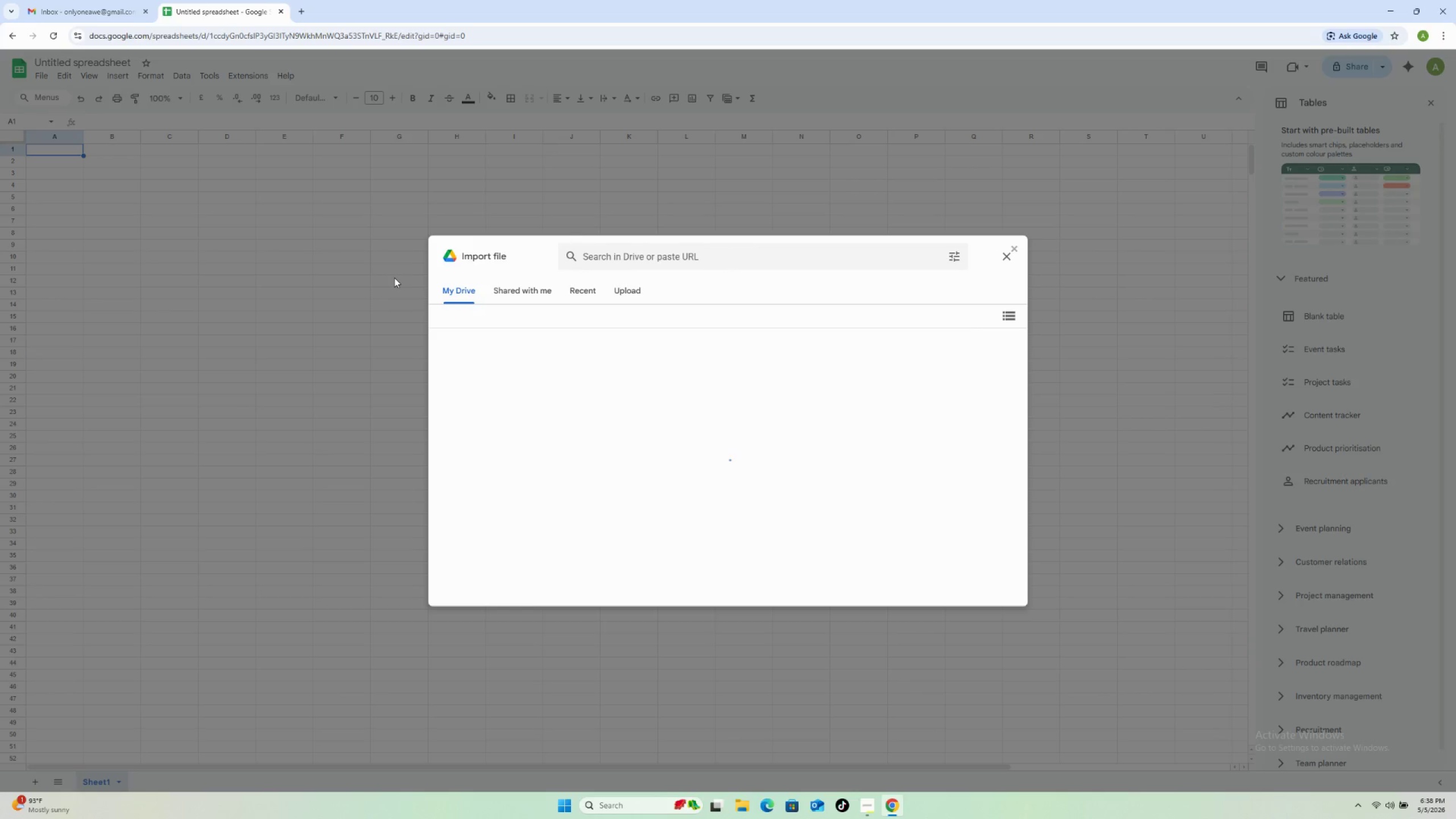 
left_click([628, 289])
 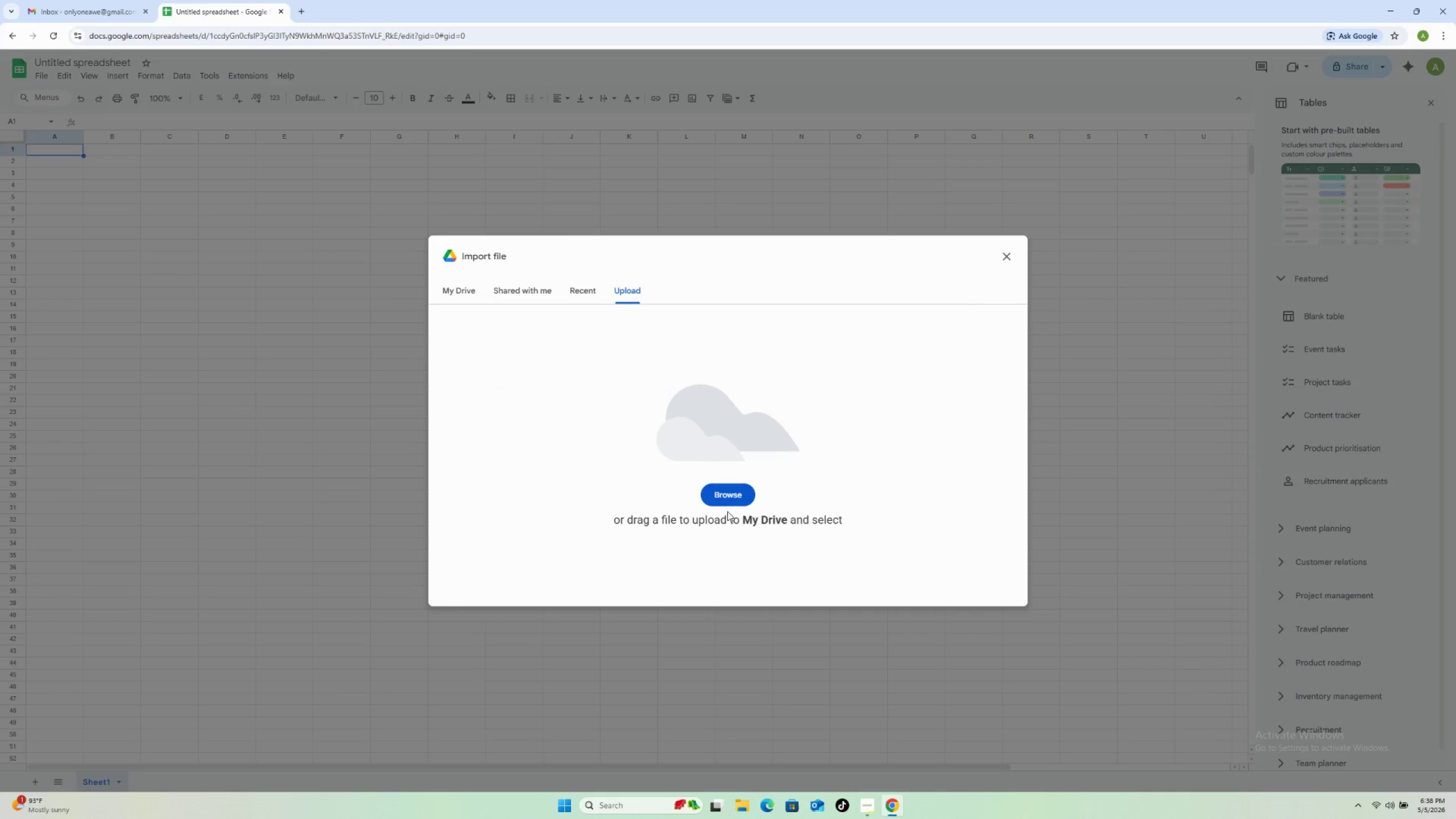 
left_click([726, 490])
 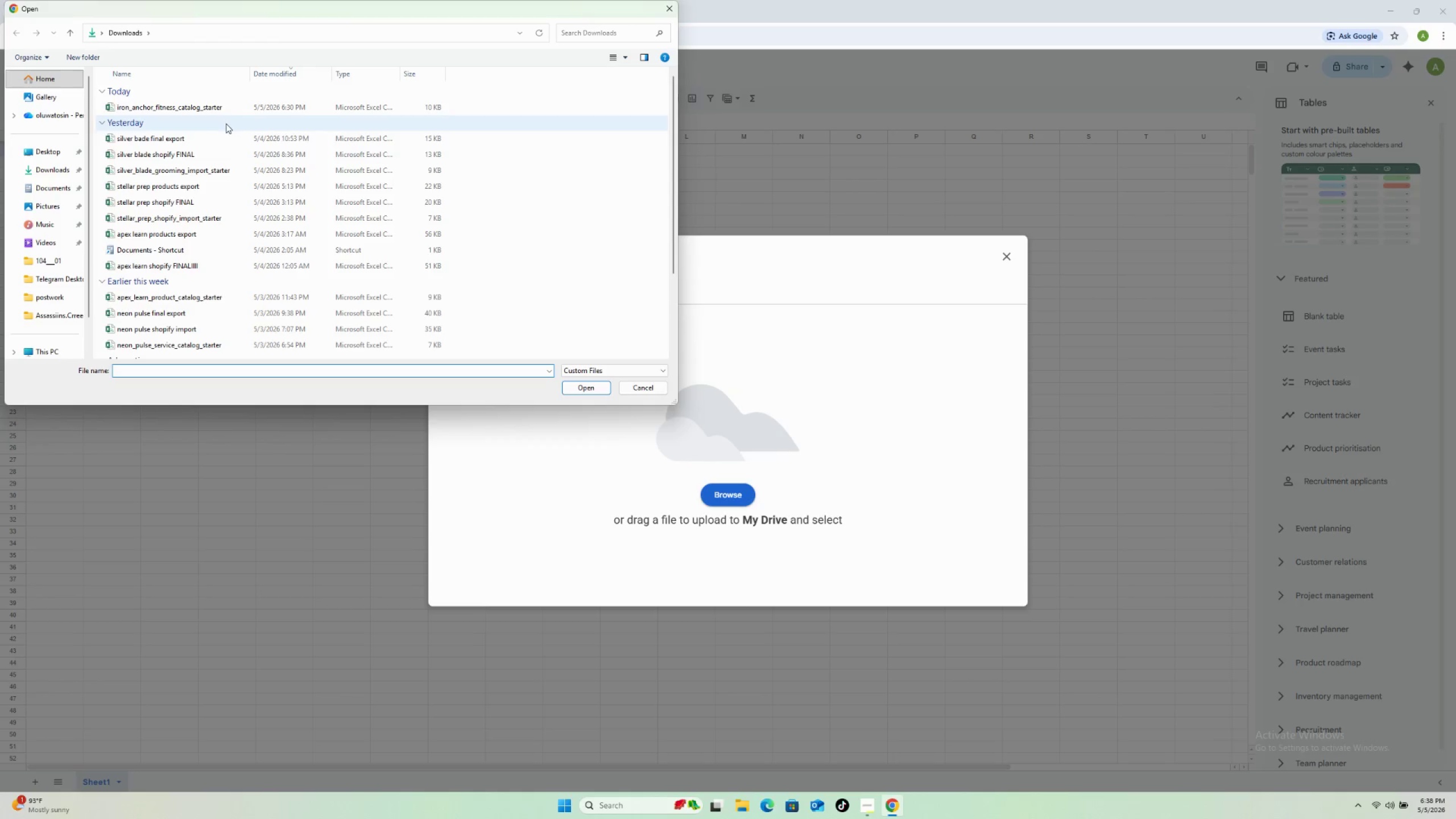 
left_click([222, 111])
 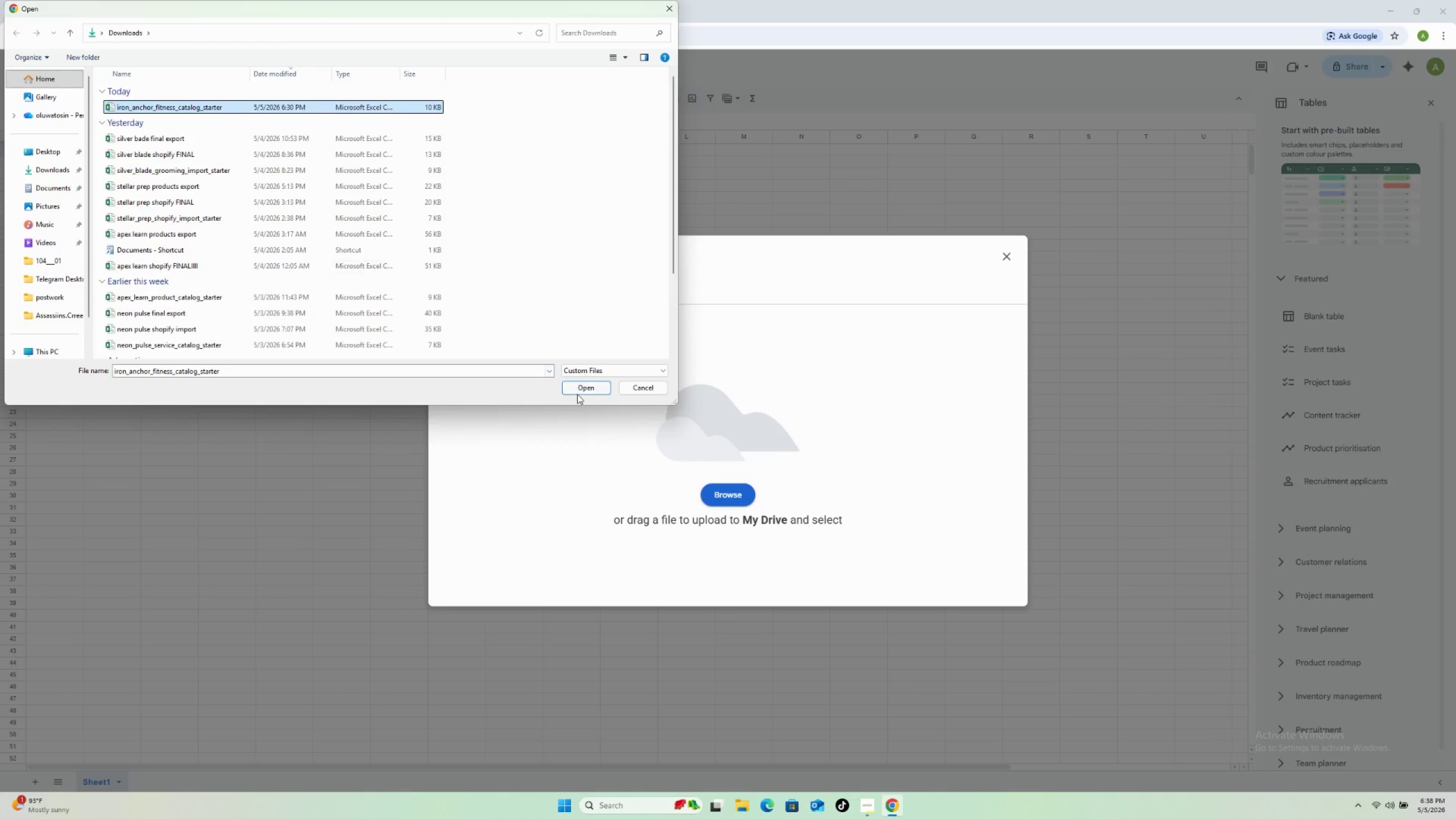 
left_click([578, 386])
 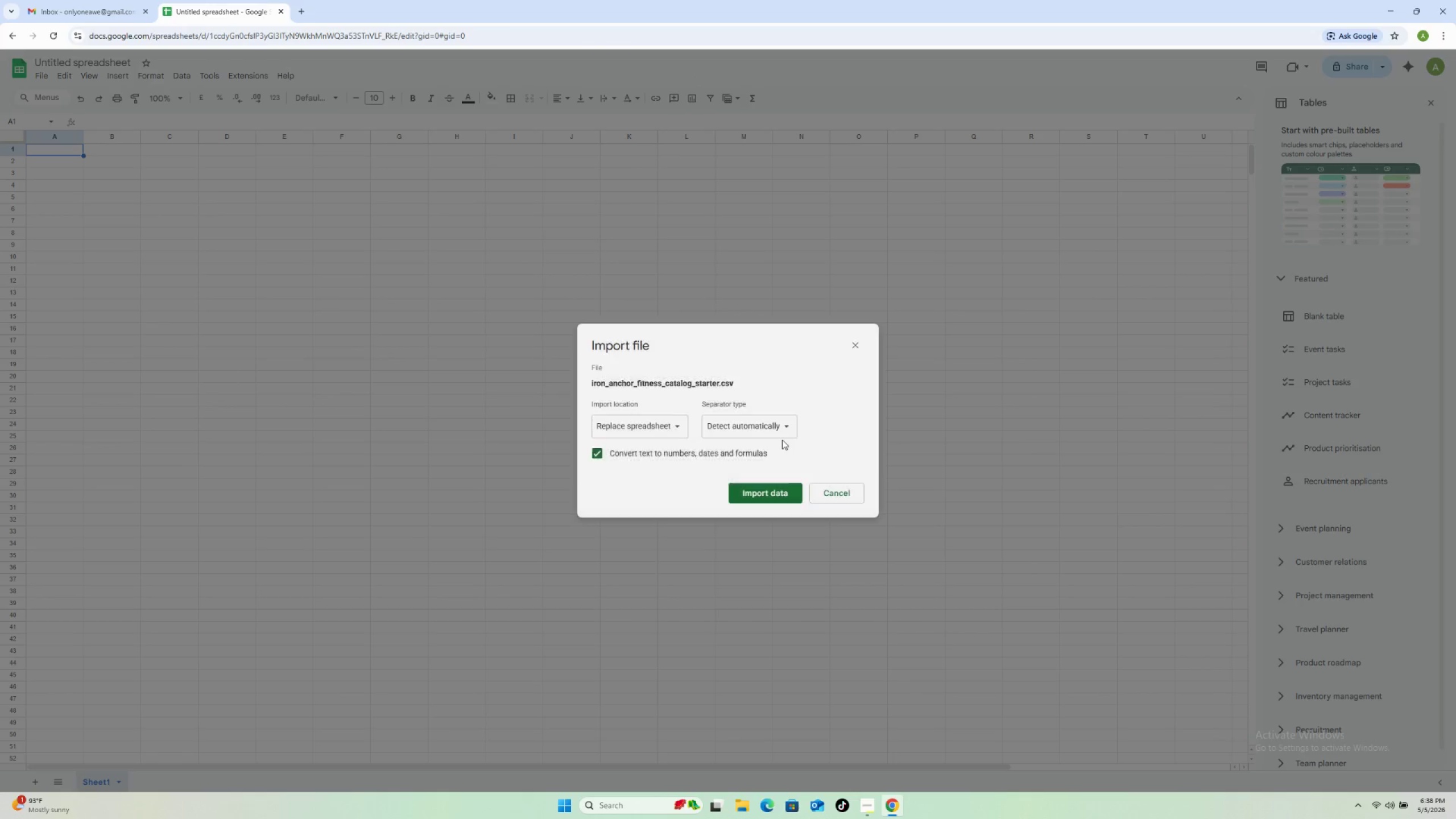 
left_click([756, 495])
 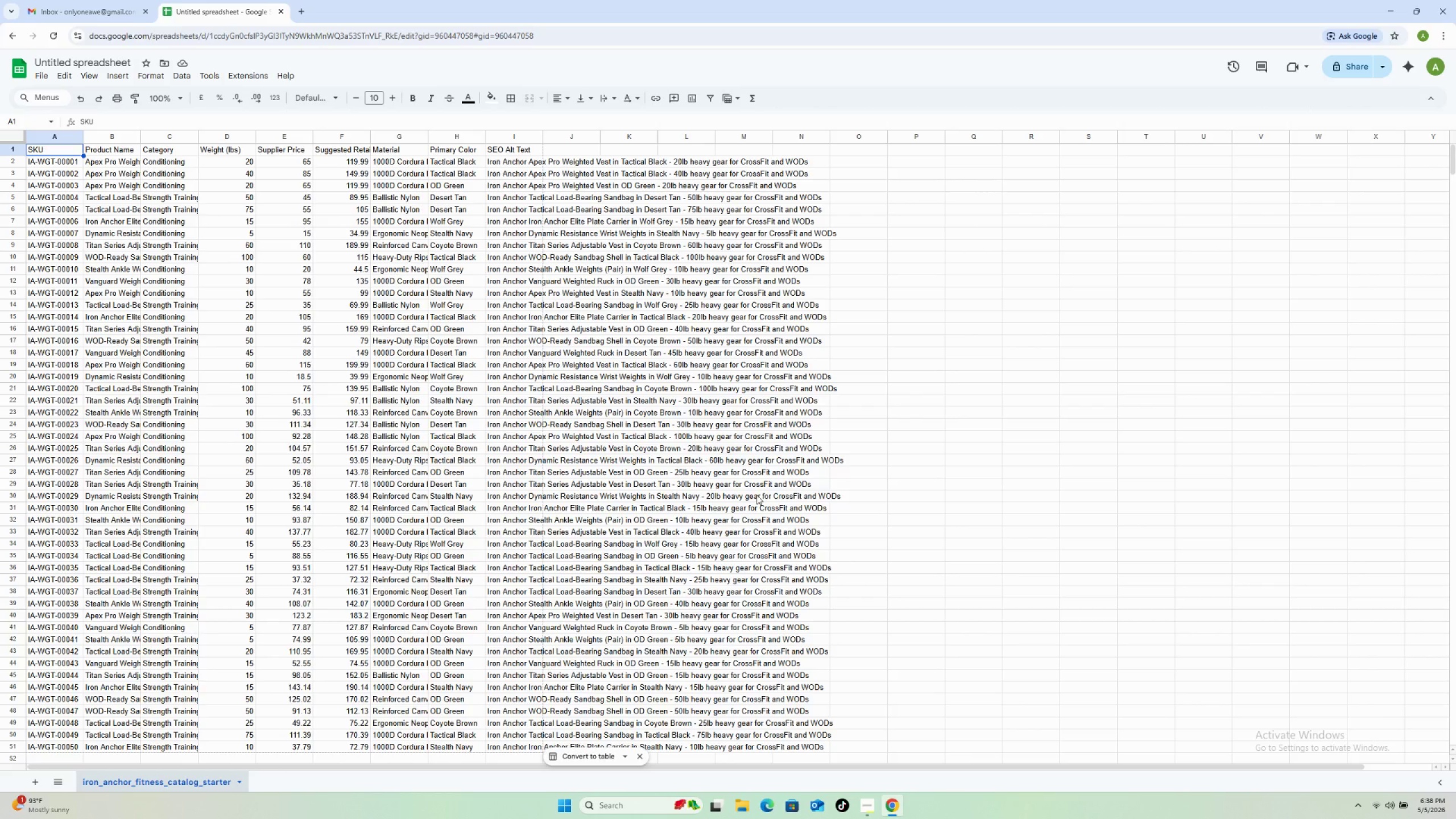 
wait(36.02)
 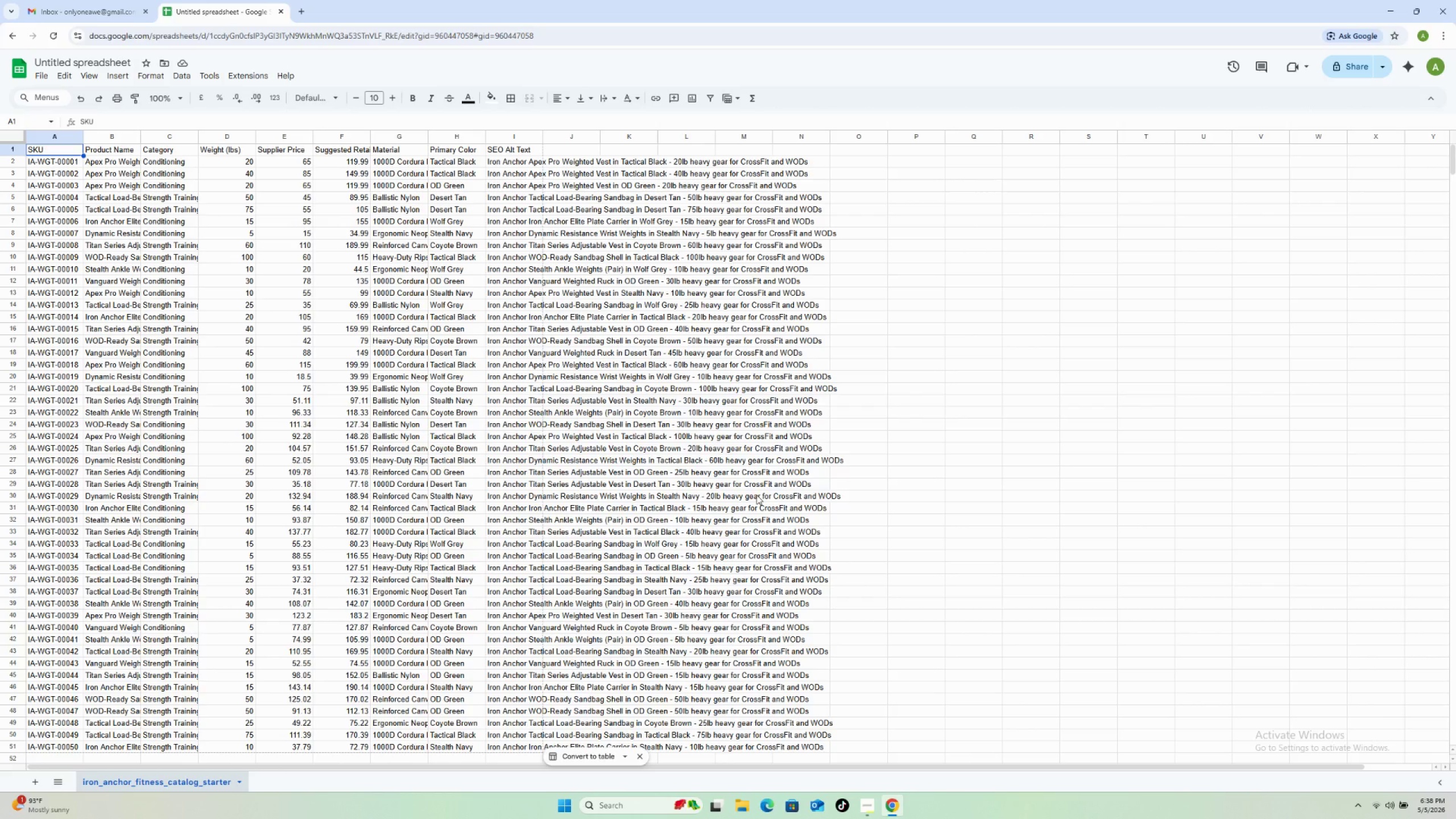 
left_click_drag(start_coordinate=[486, 137], to_coordinate=[673, 146])
 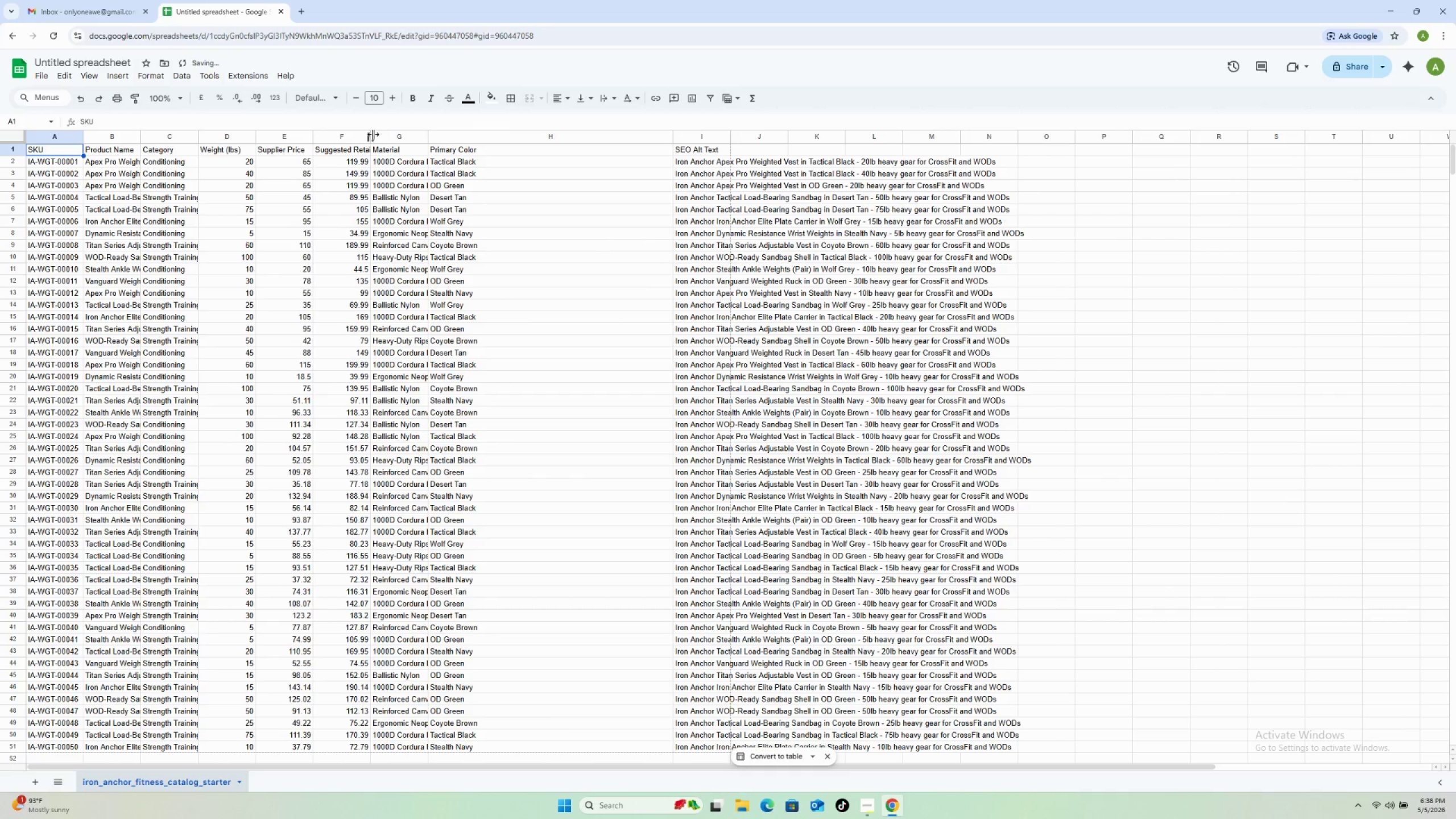 
left_click_drag(start_coordinate=[371, 134], to_coordinate=[474, 144])
 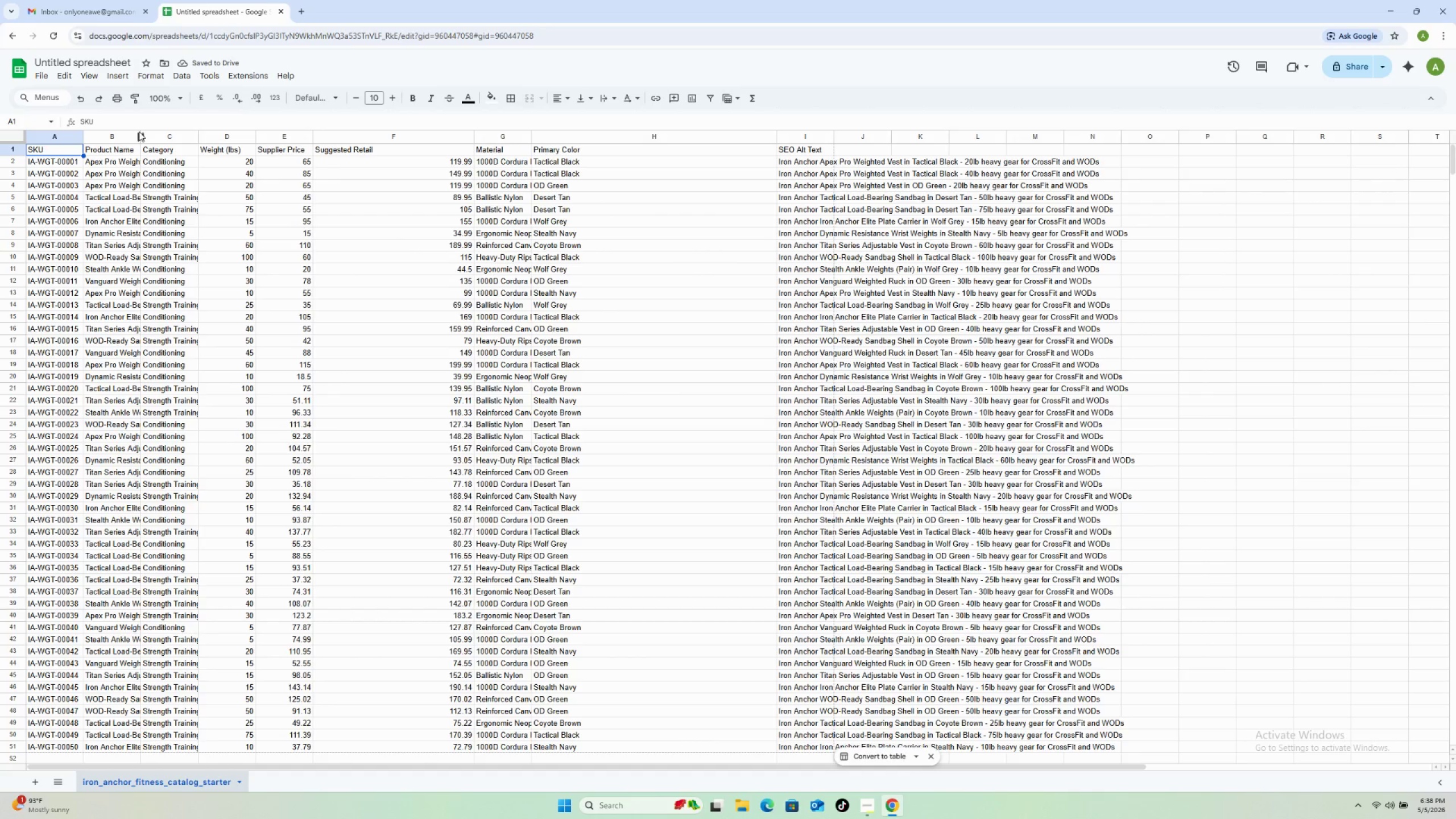 
left_click_drag(start_coordinate=[139, 135], to_coordinate=[247, 140])
 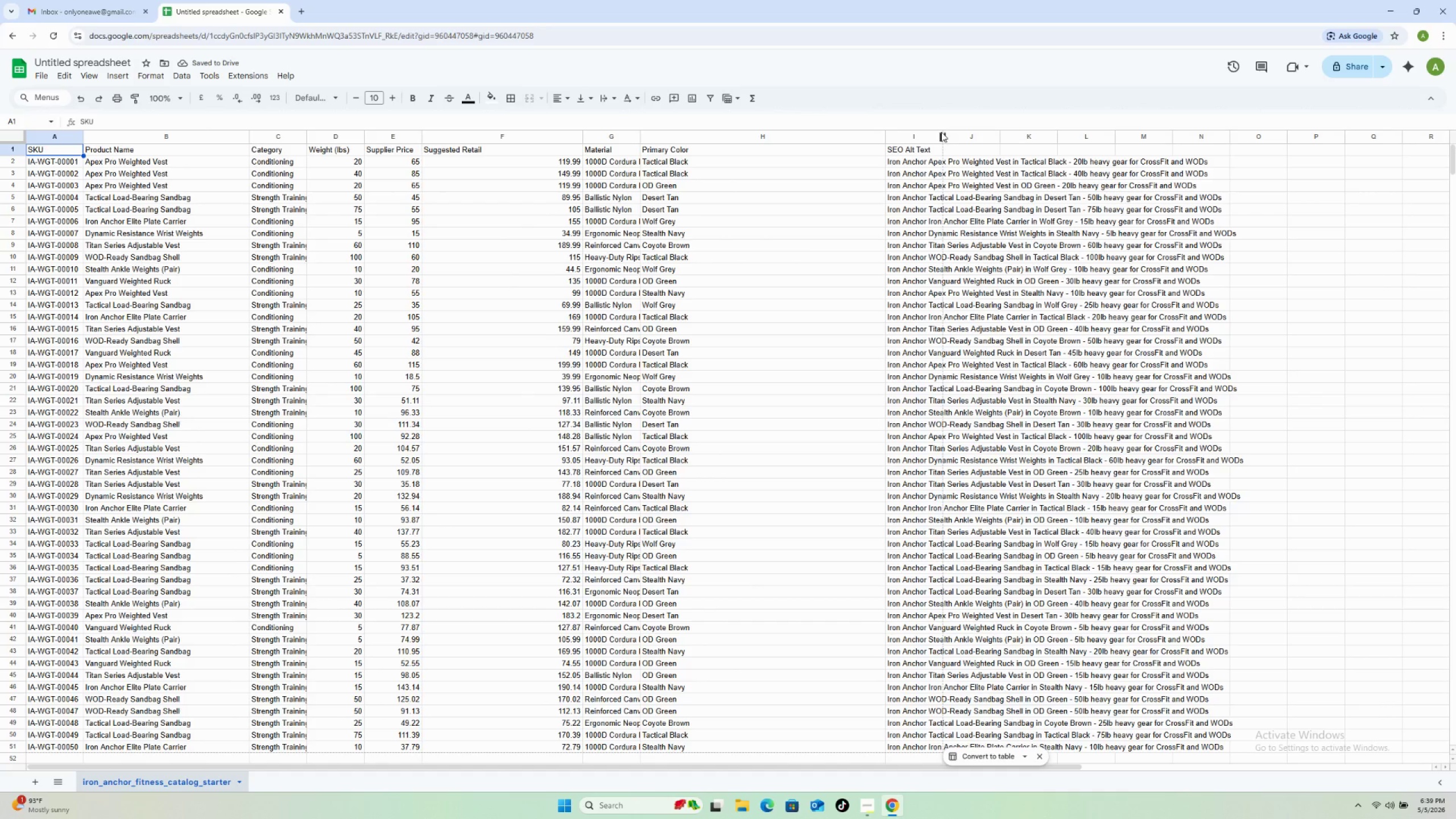 
left_click_drag(start_coordinate=[944, 138], to_coordinate=[1048, 139])
 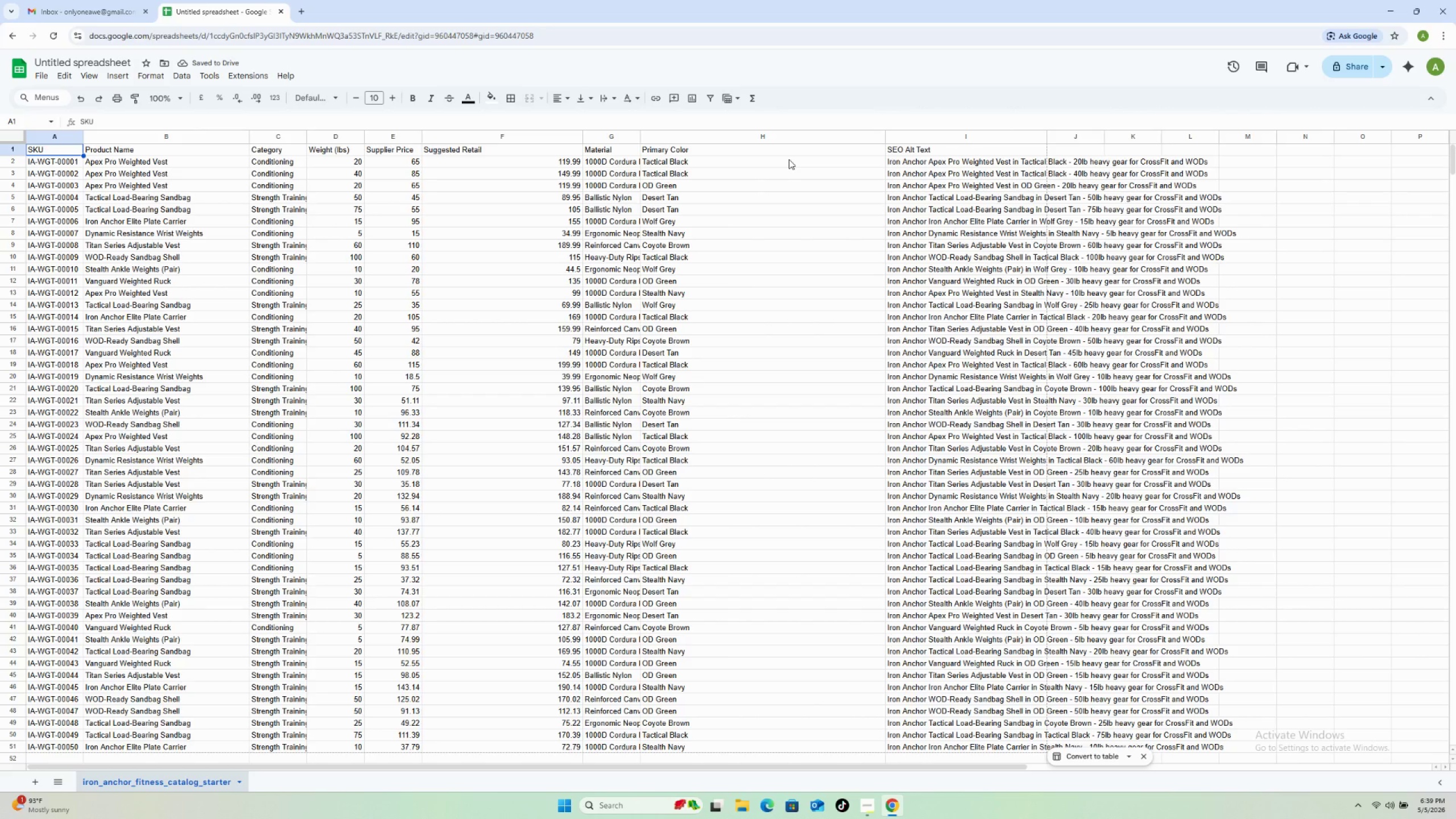 
wait(8.06)
 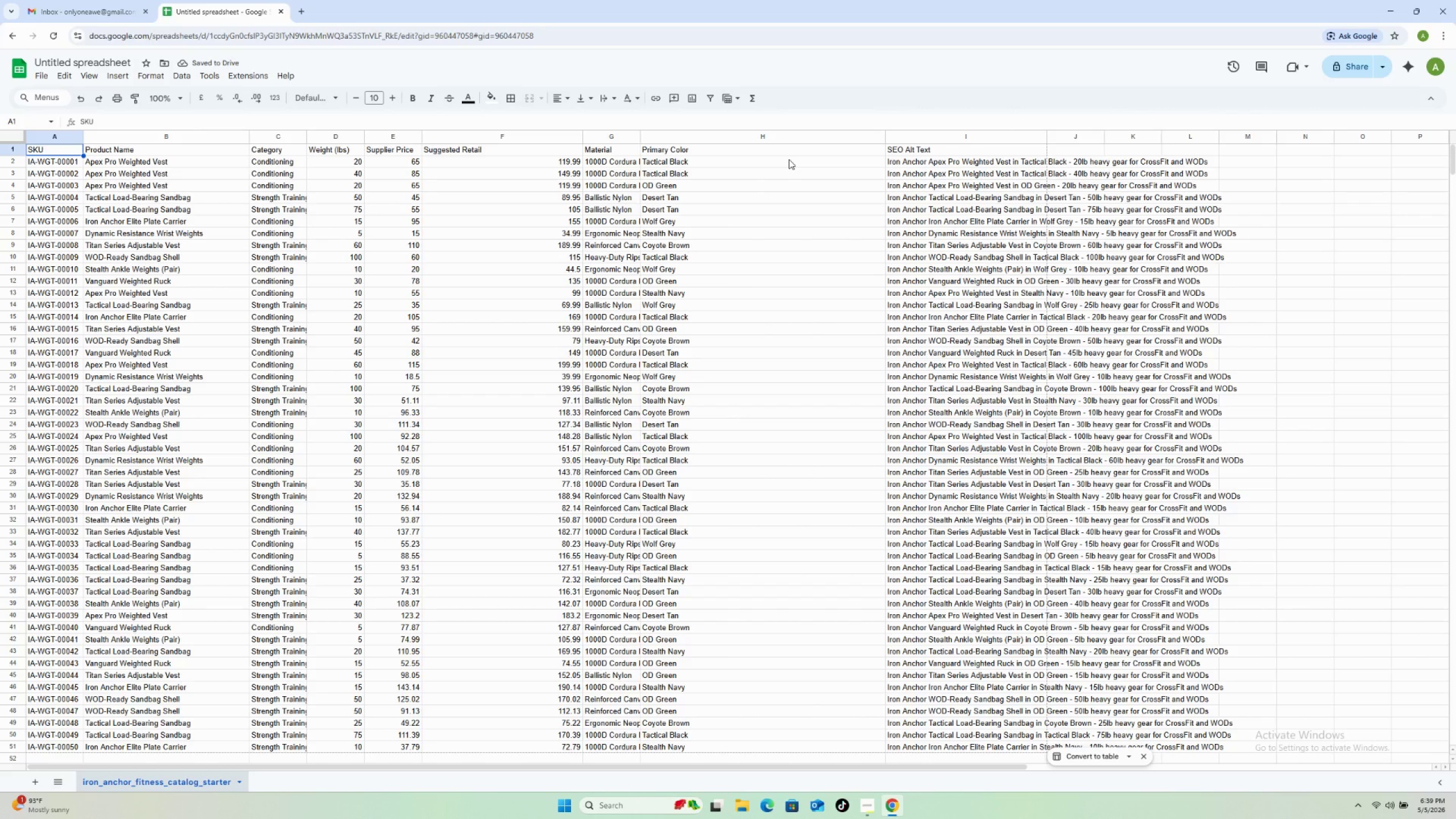 
scroll: coordinate [427, 279], scroll_direction: up, amount: 3.0
 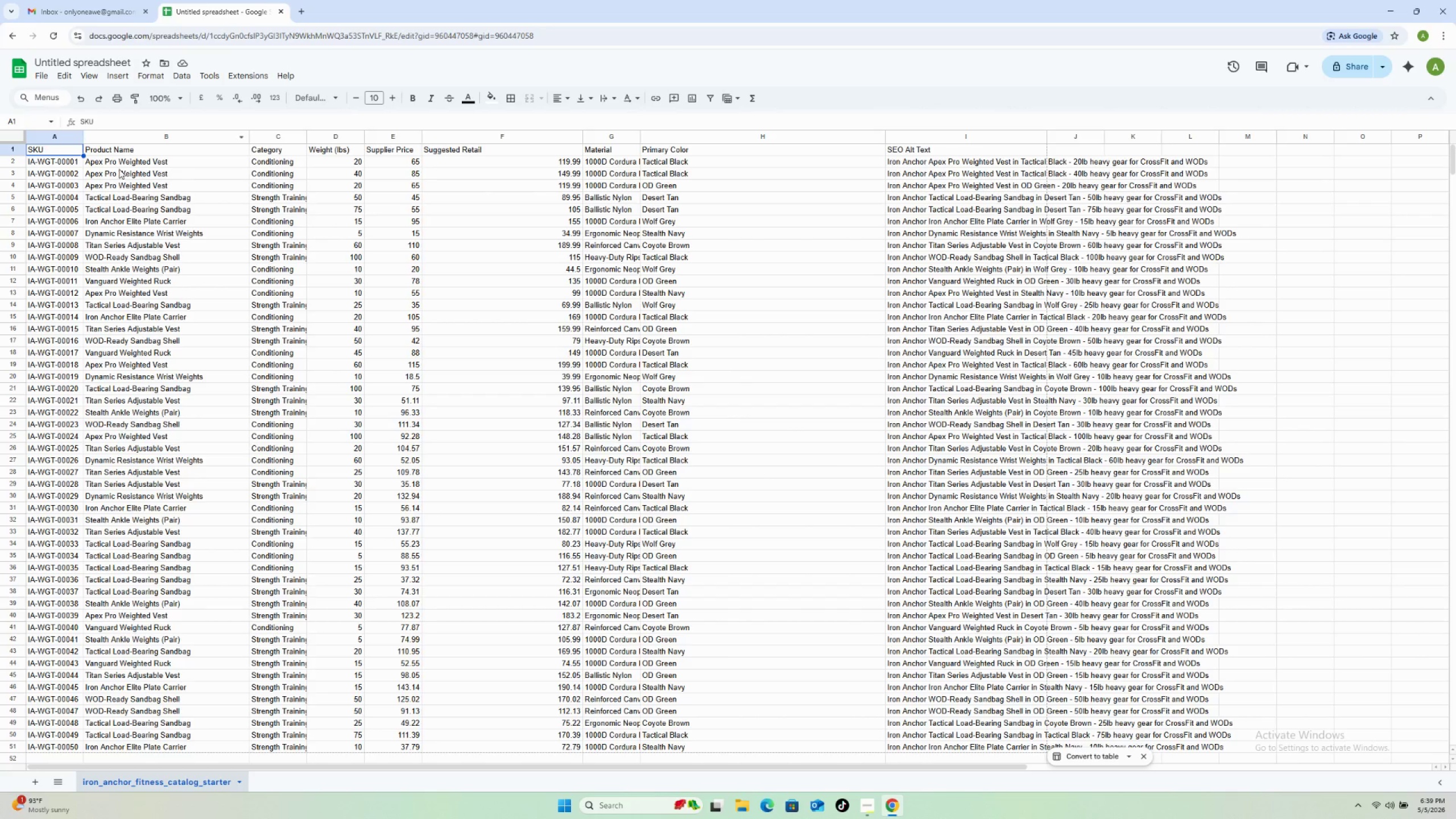 
left_click([159, 246])
 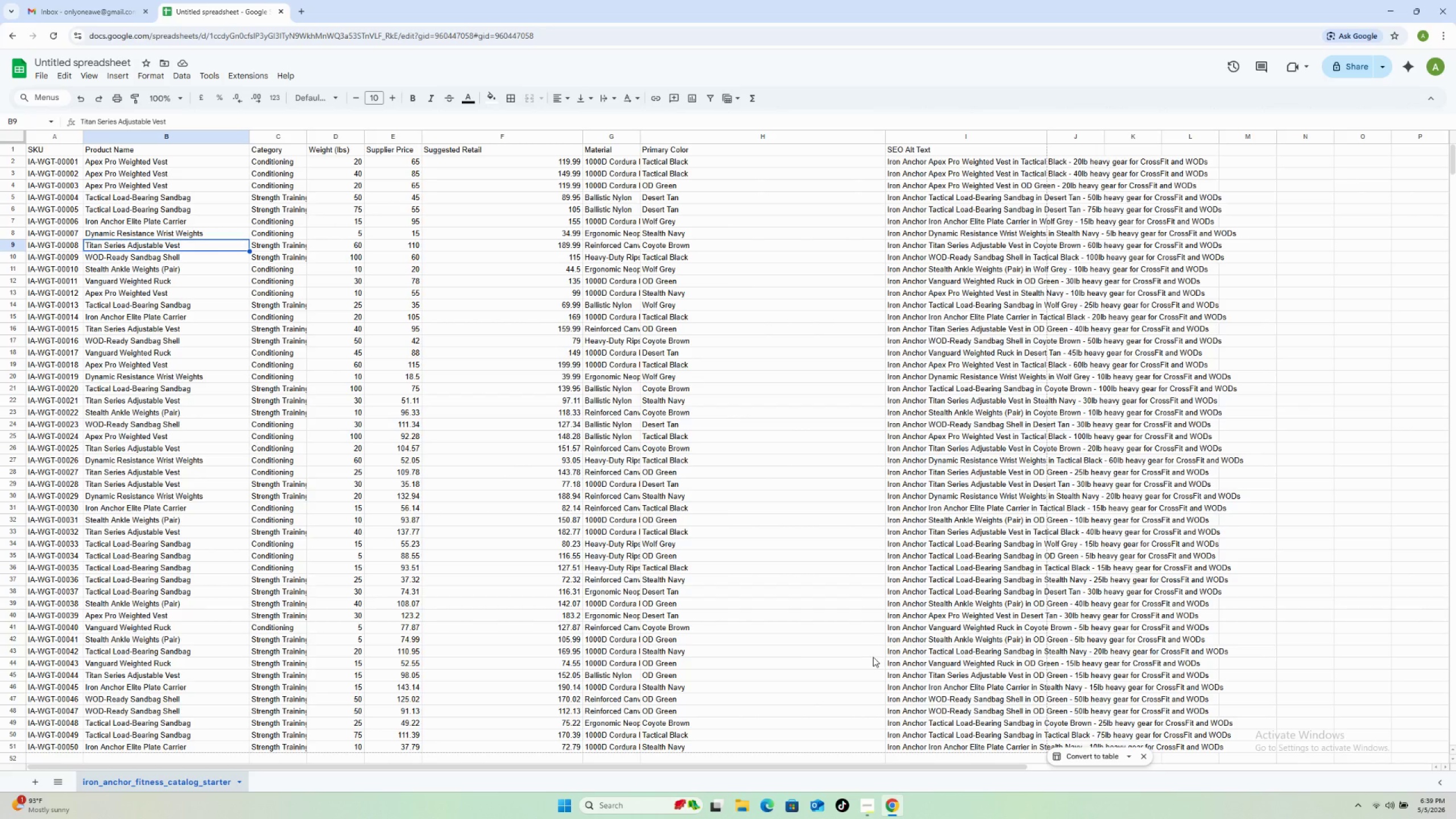 
left_click([867, 803])